 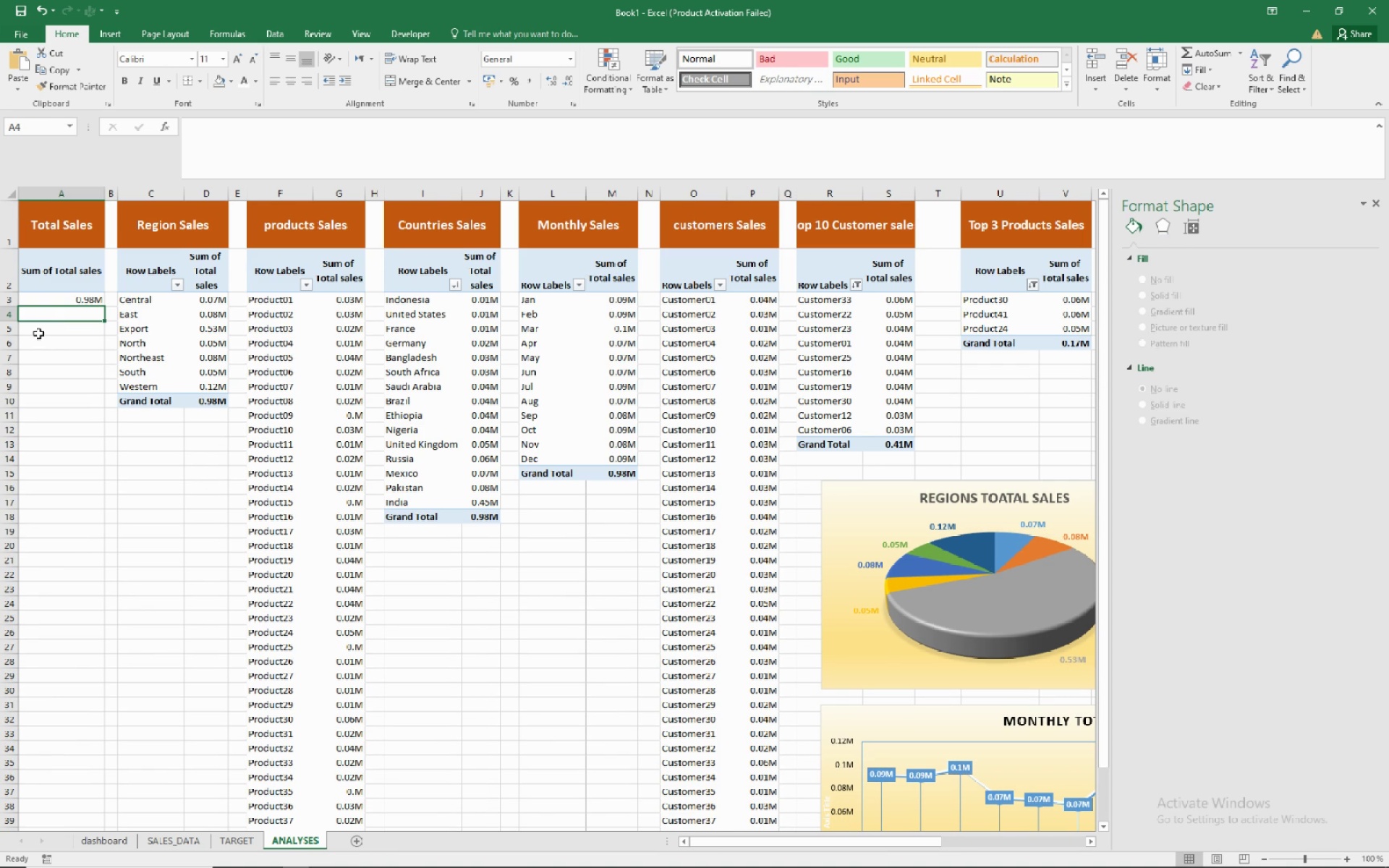 
left_click([37, 428])
 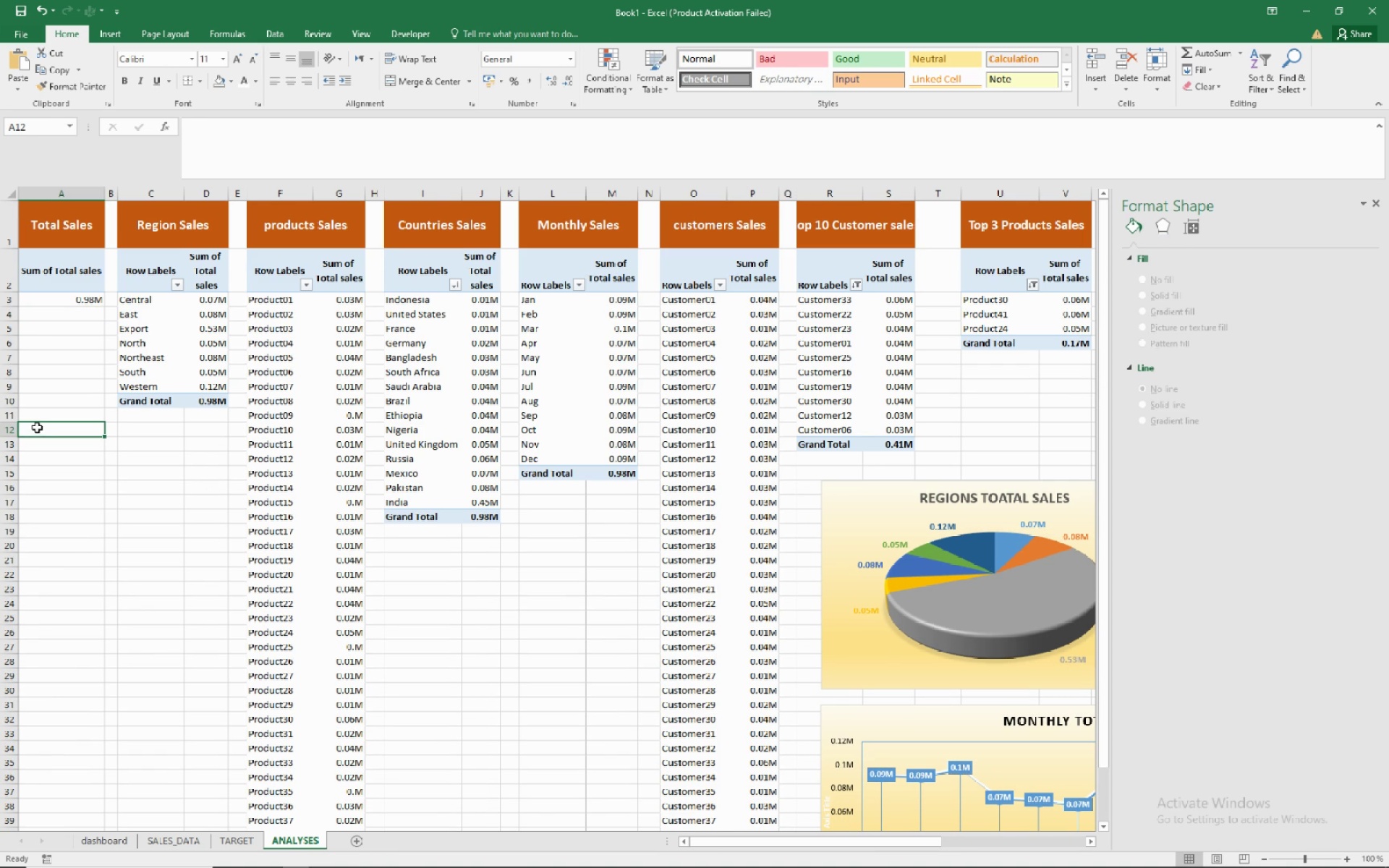 
key(Equal)
 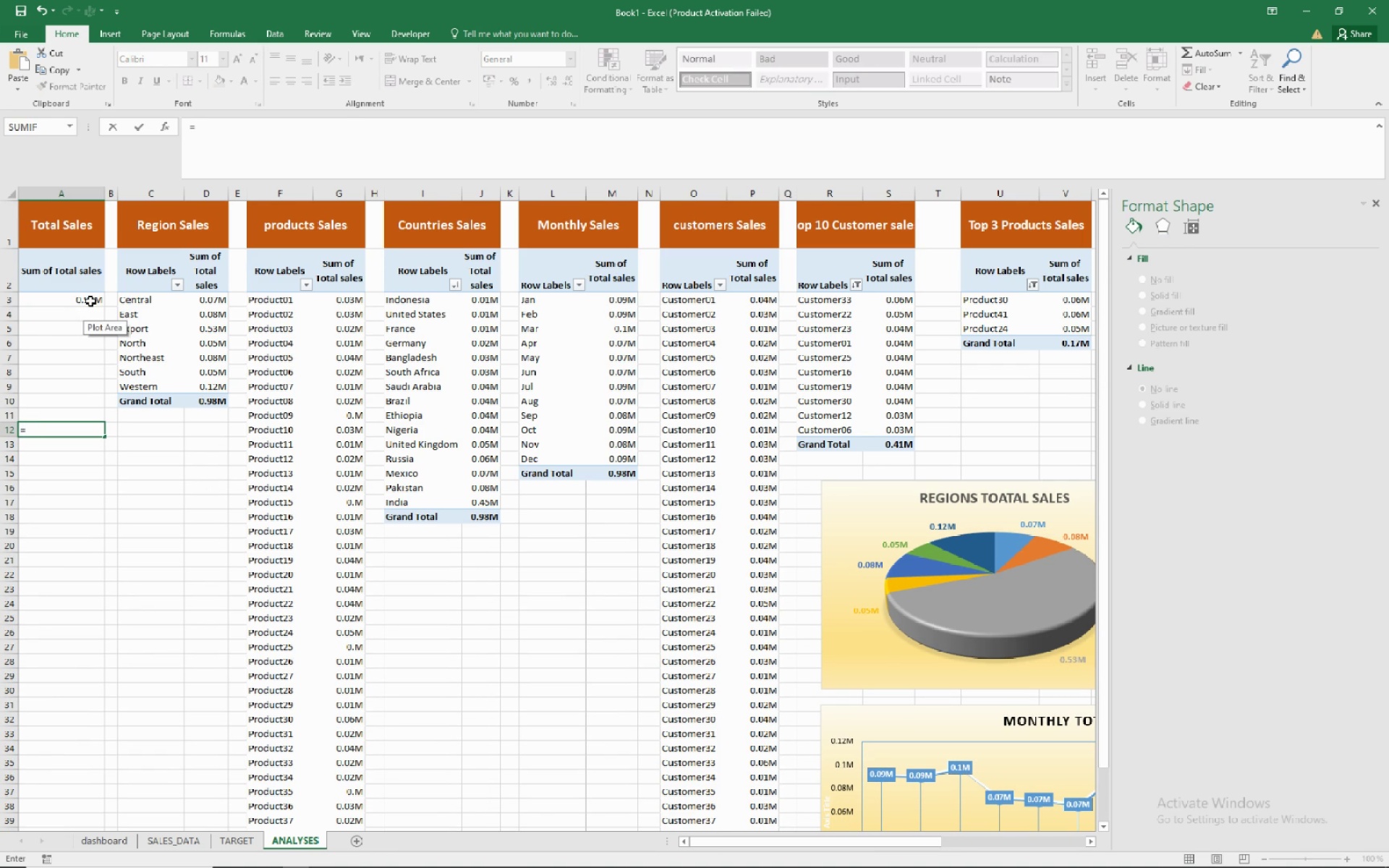 
left_click([90, 301])
 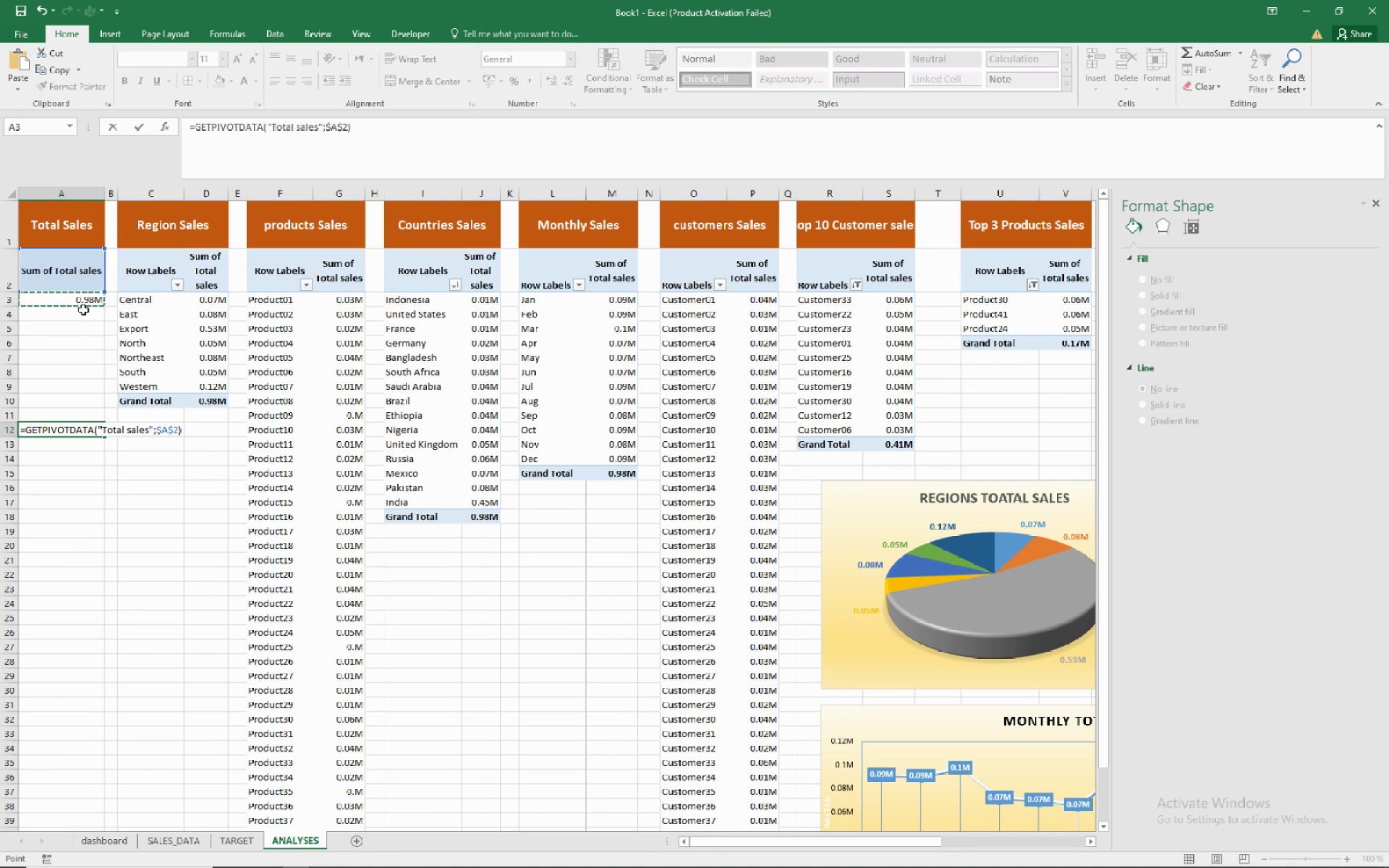 
key(NumpadEnter)
 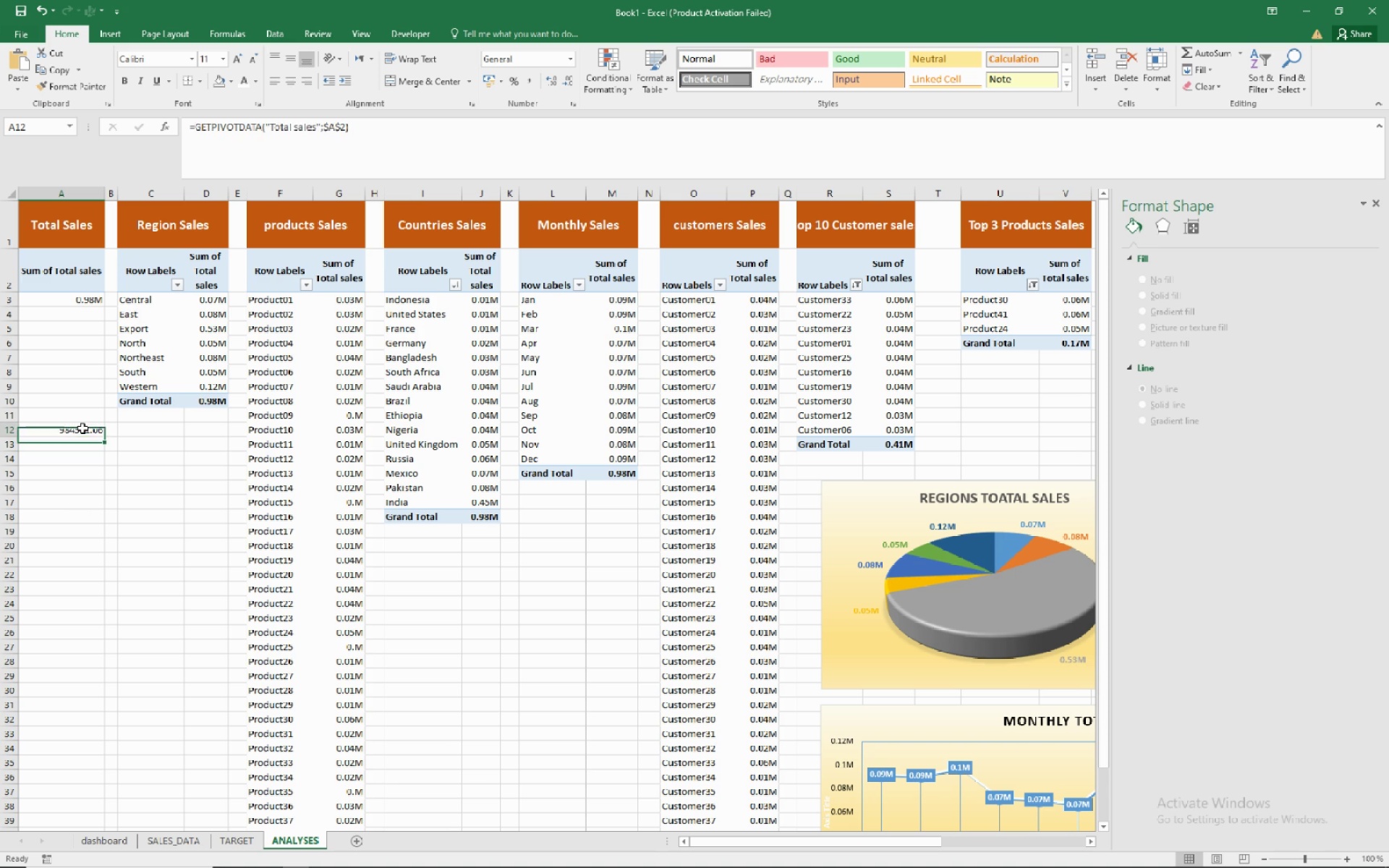 
left_click([82, 428])
 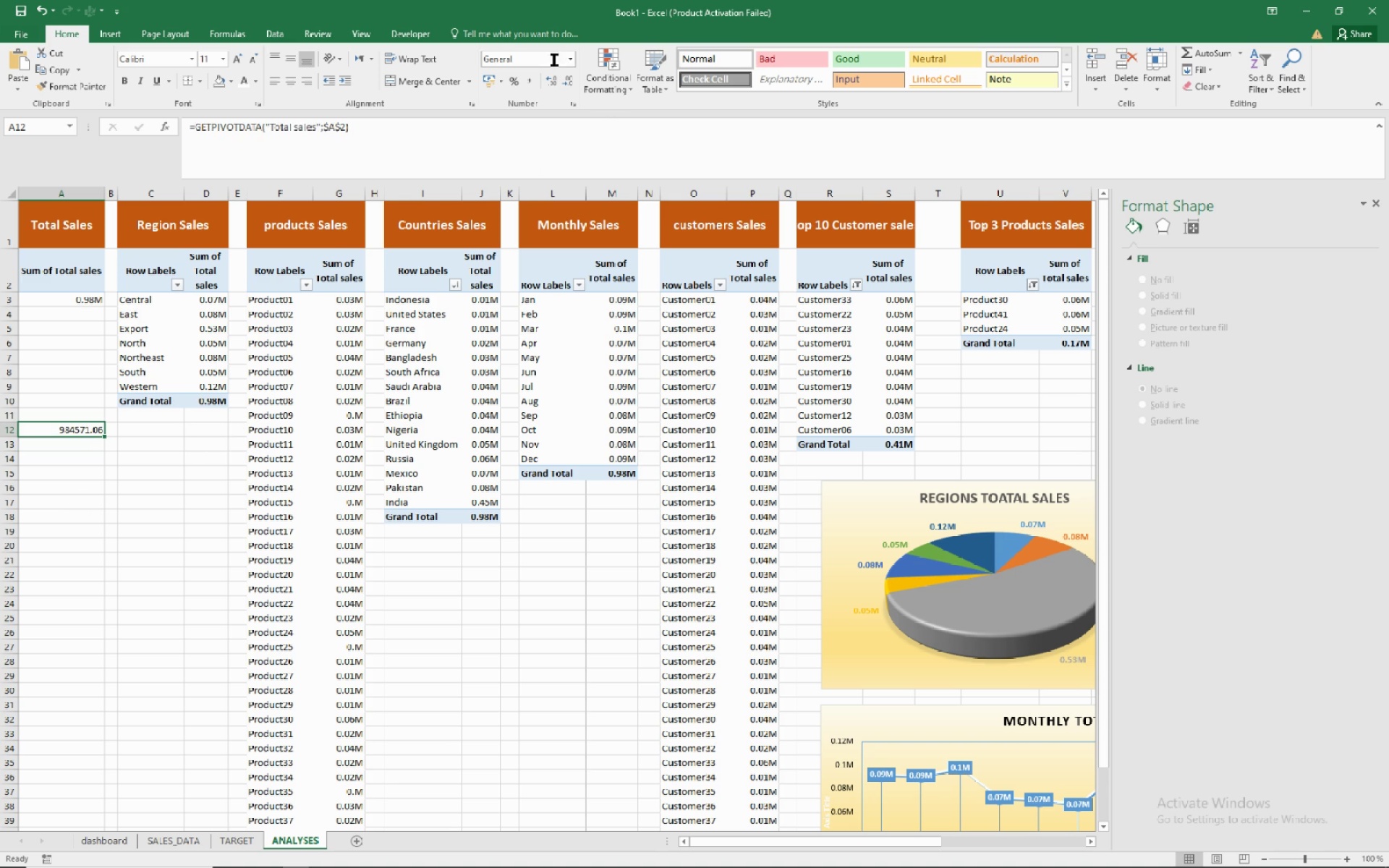 
left_click([573, 56])
 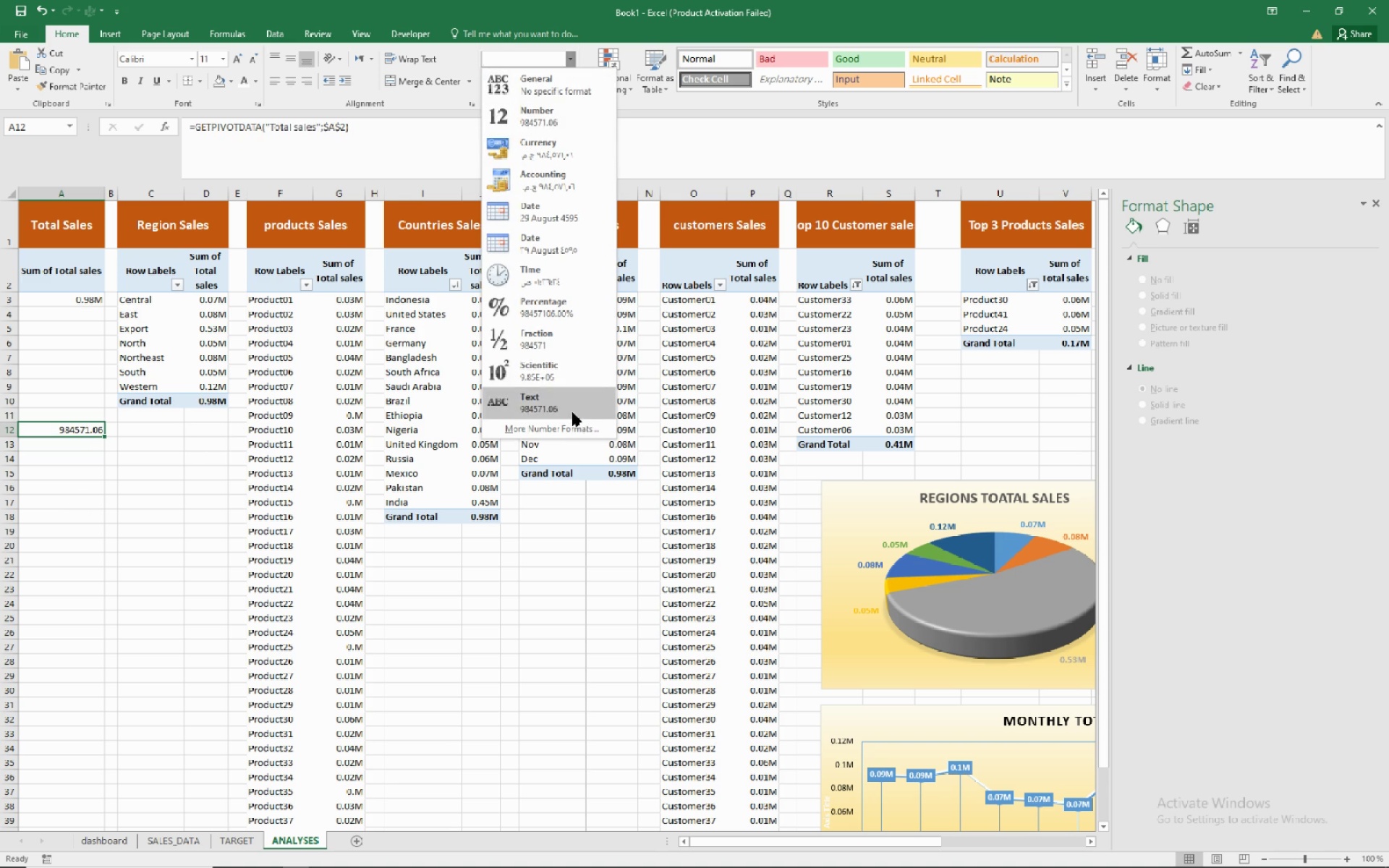 
mouse_move([585, 408])
 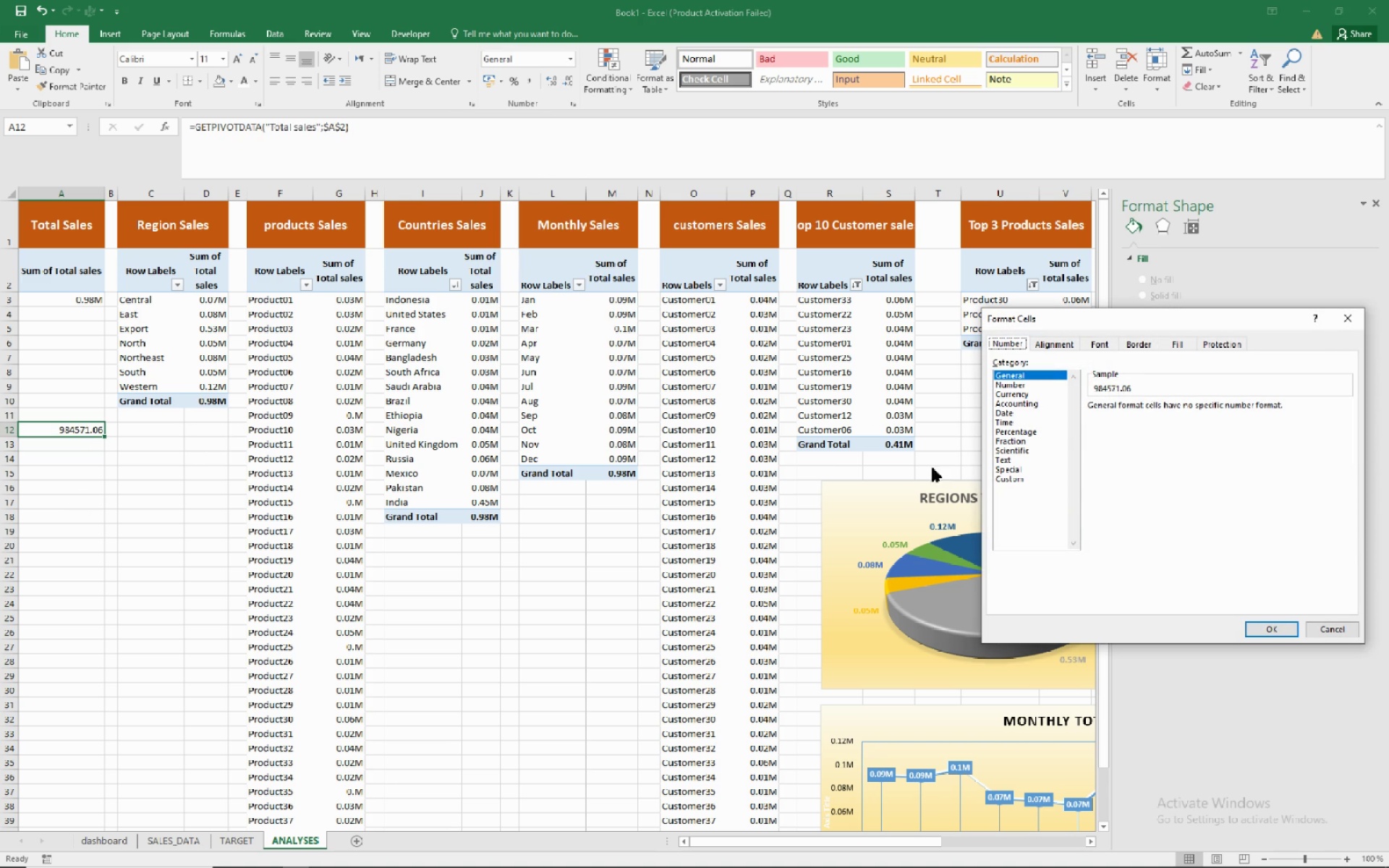 
mouse_move([1042, 481])